 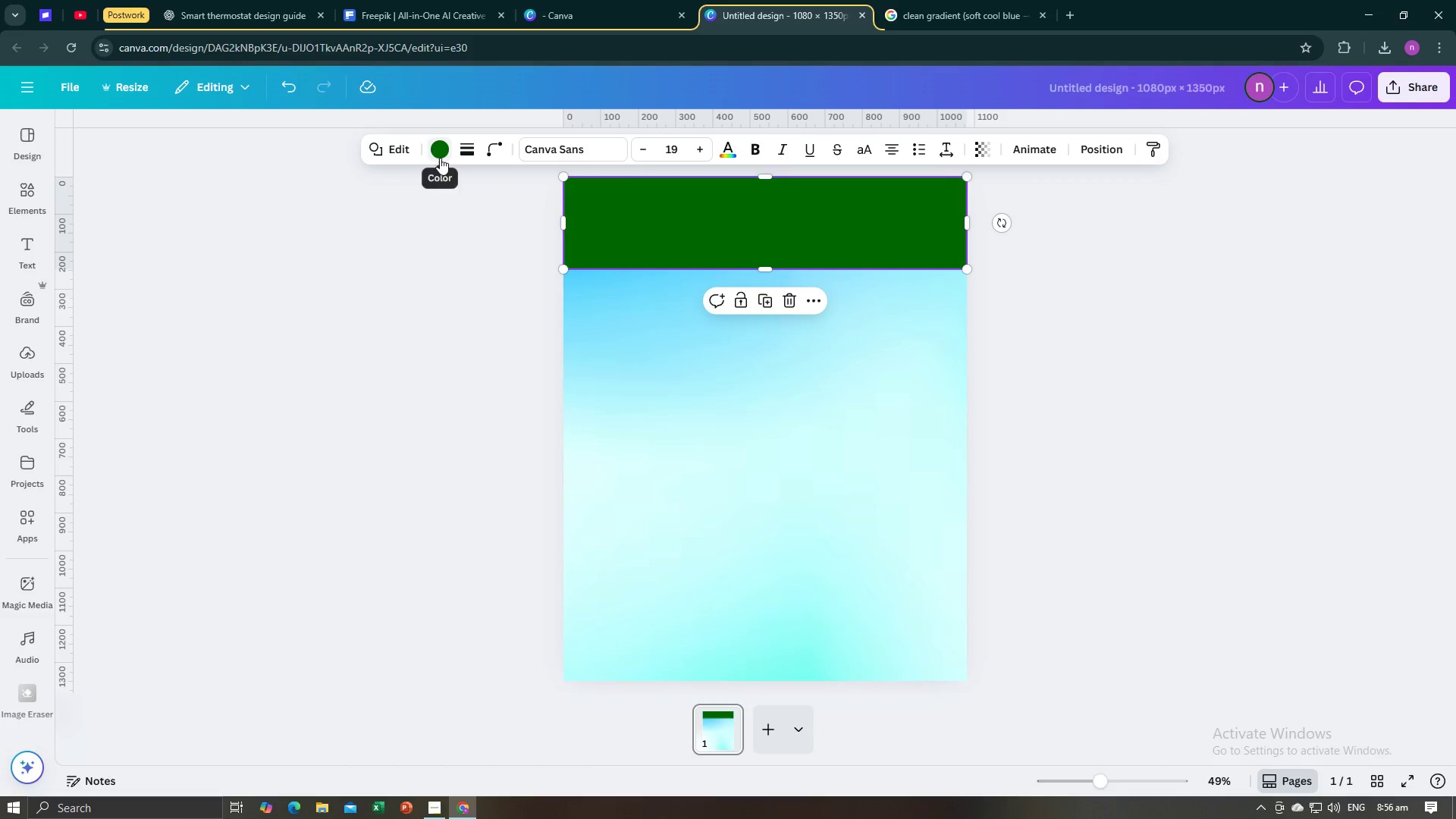 
left_click([211, 503])
 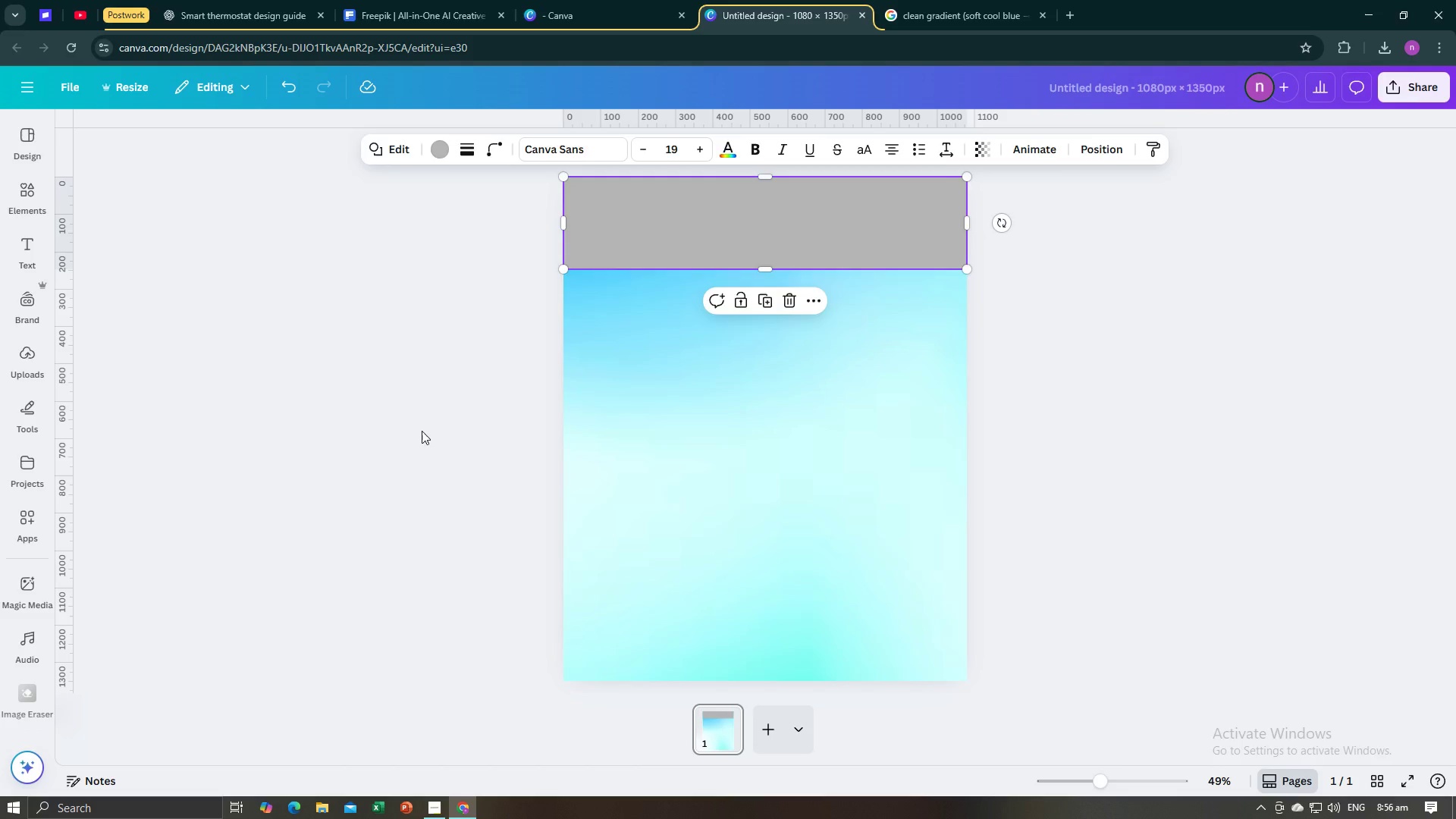 
double_click([422, 431])
 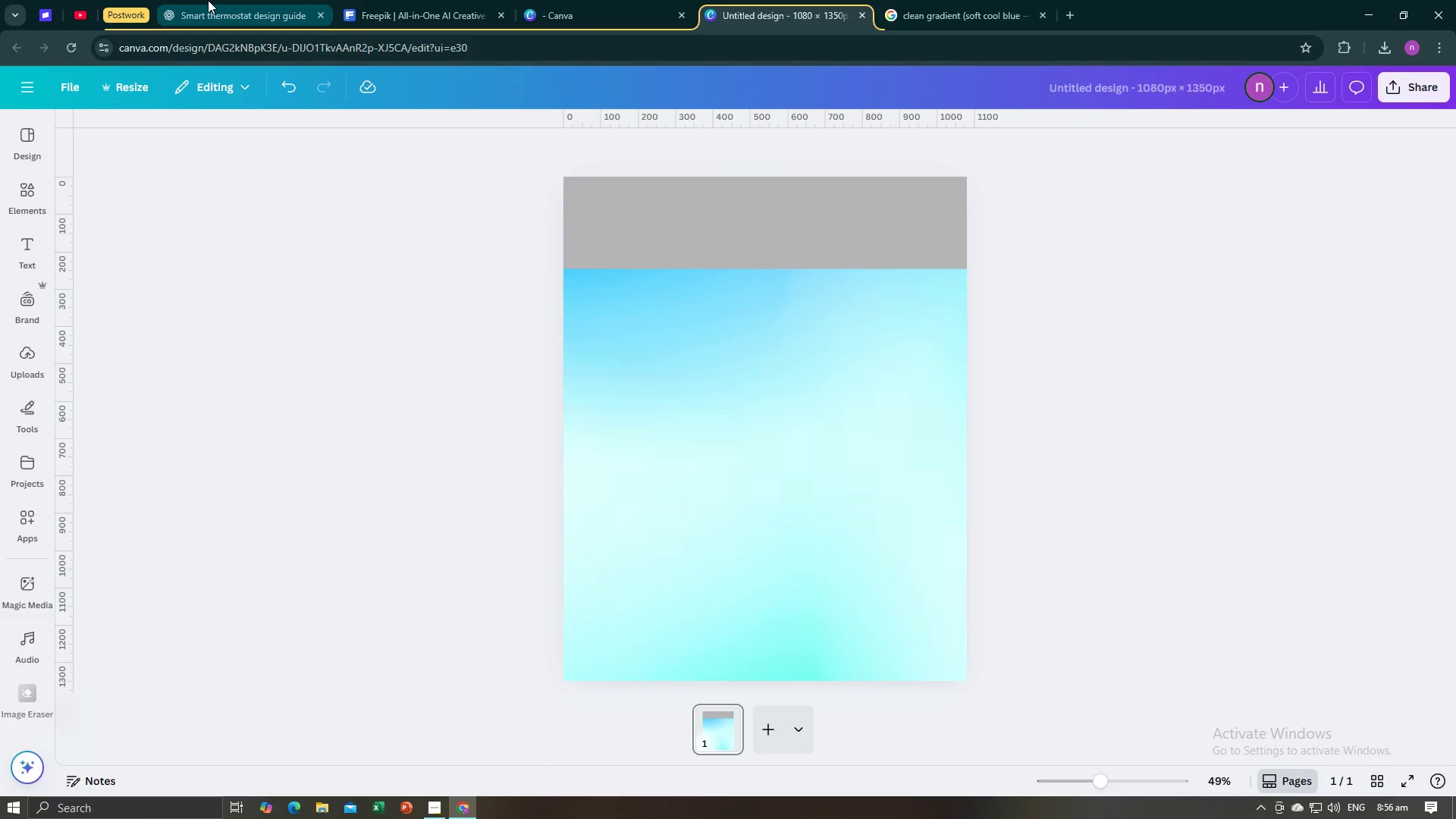 
left_click([208, 0])
 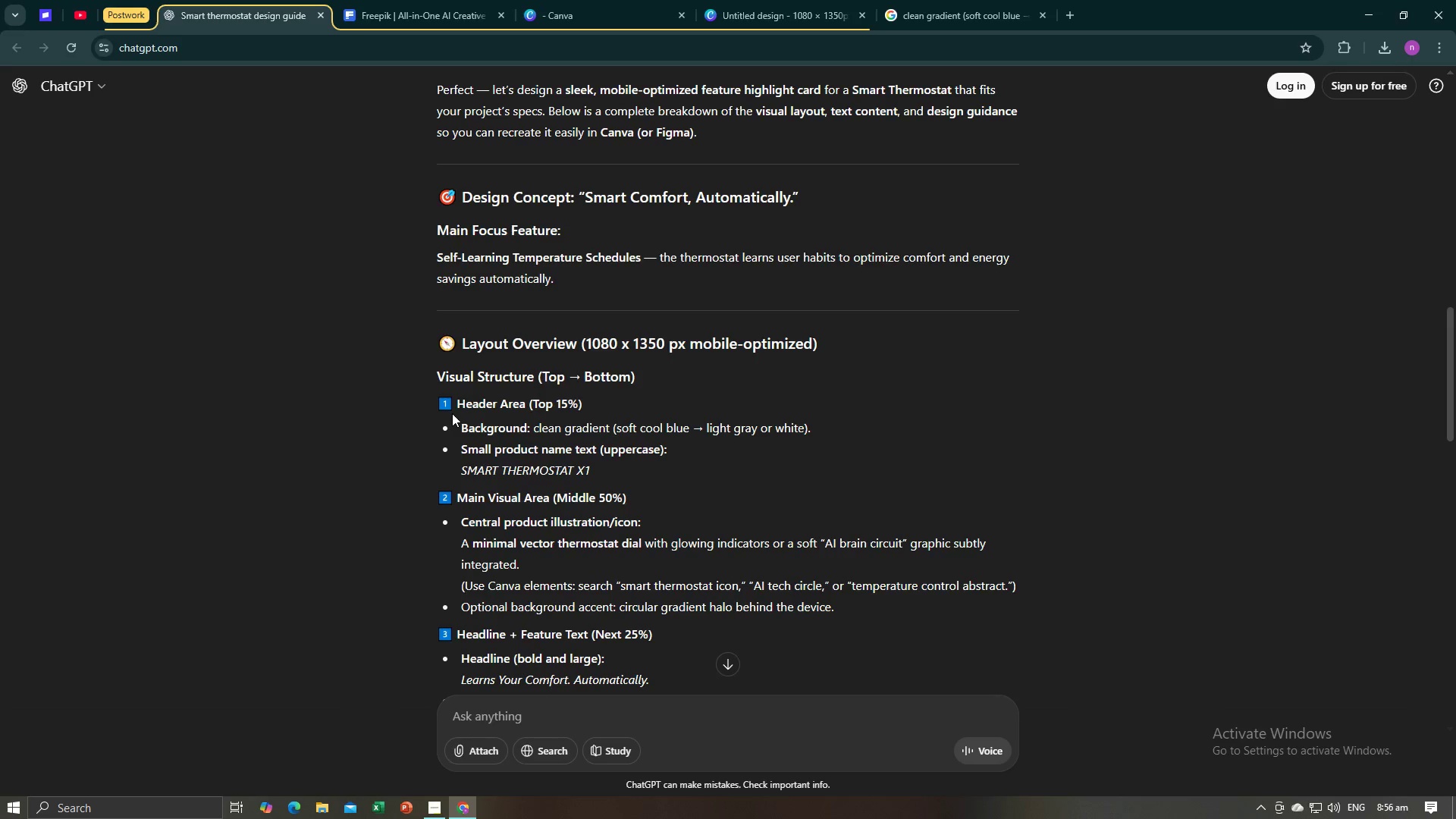 
left_click_drag(start_coordinate=[596, 470], to_coordinate=[460, 476])
 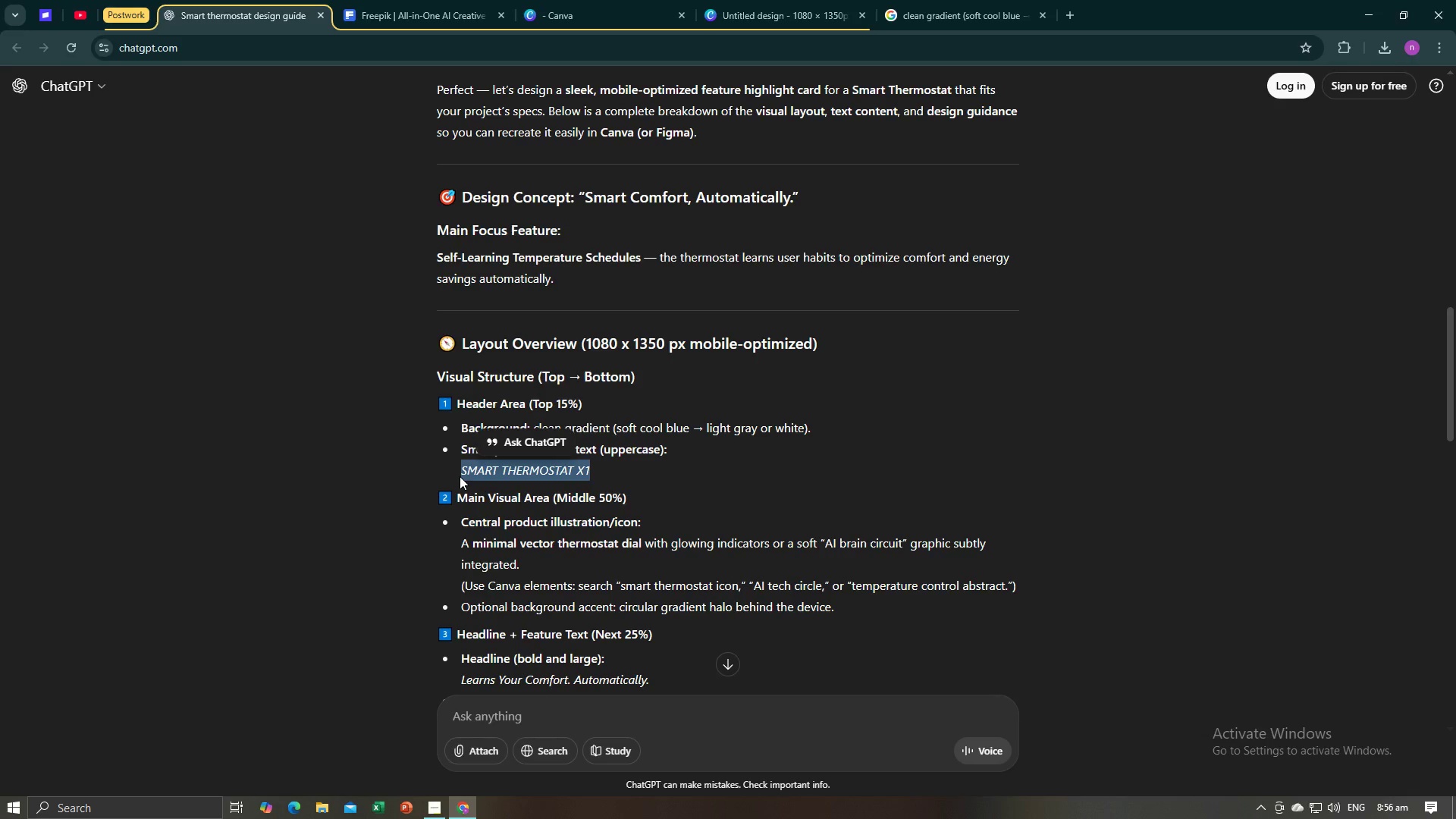 
key(Control+X)
 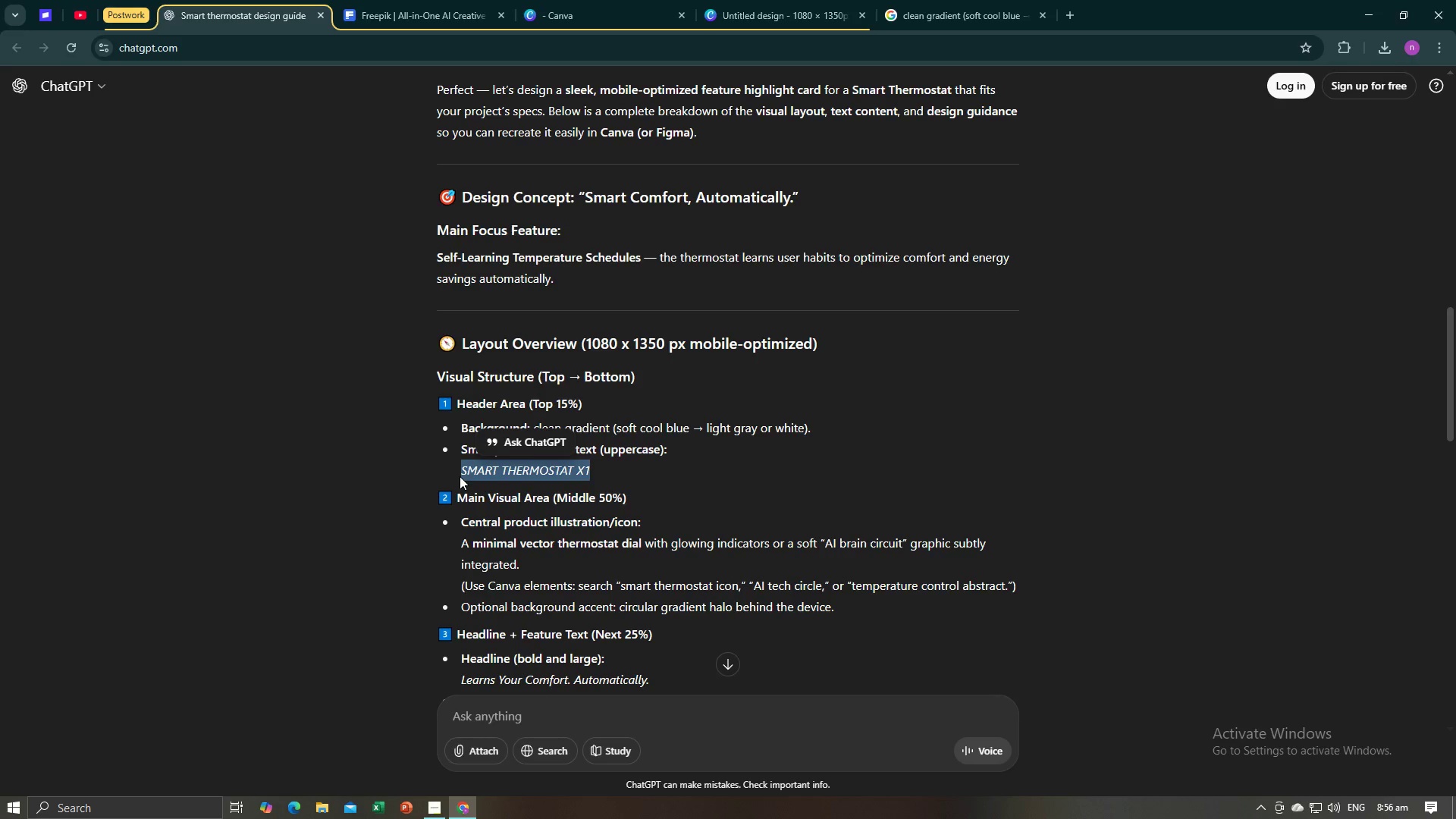 
key(Control+C)
 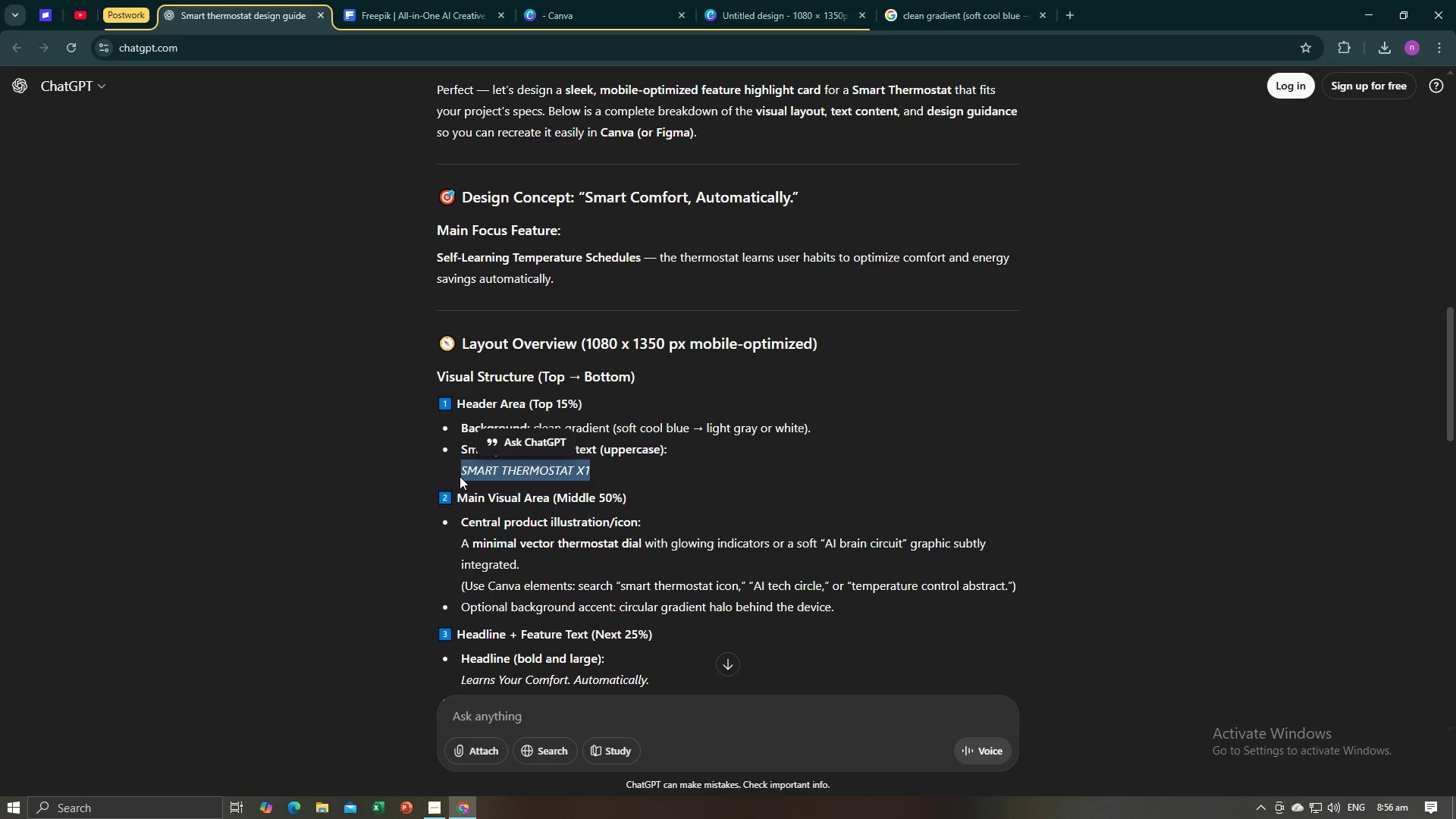 
key(Control+C)
 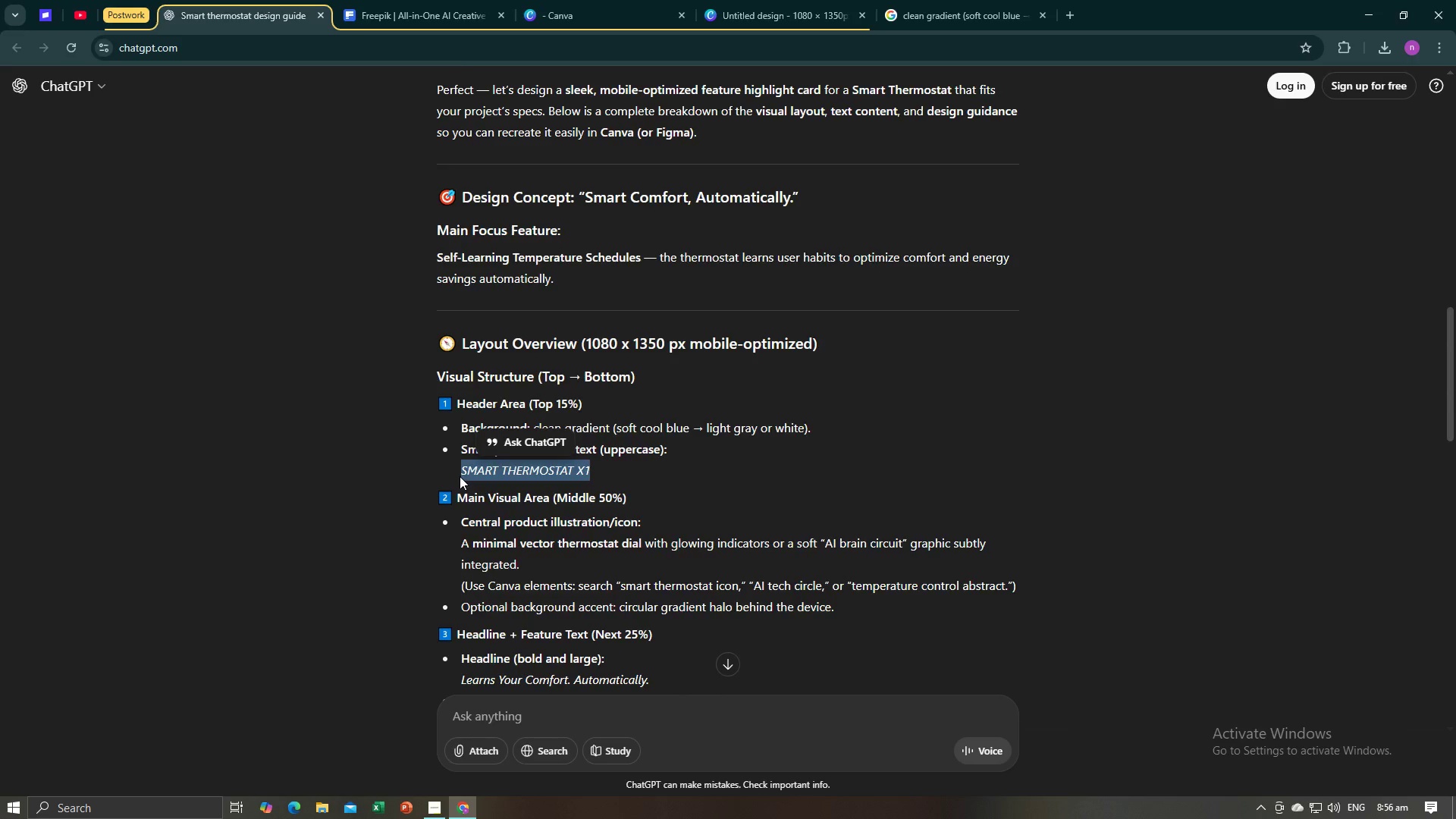 
key(Tab)
 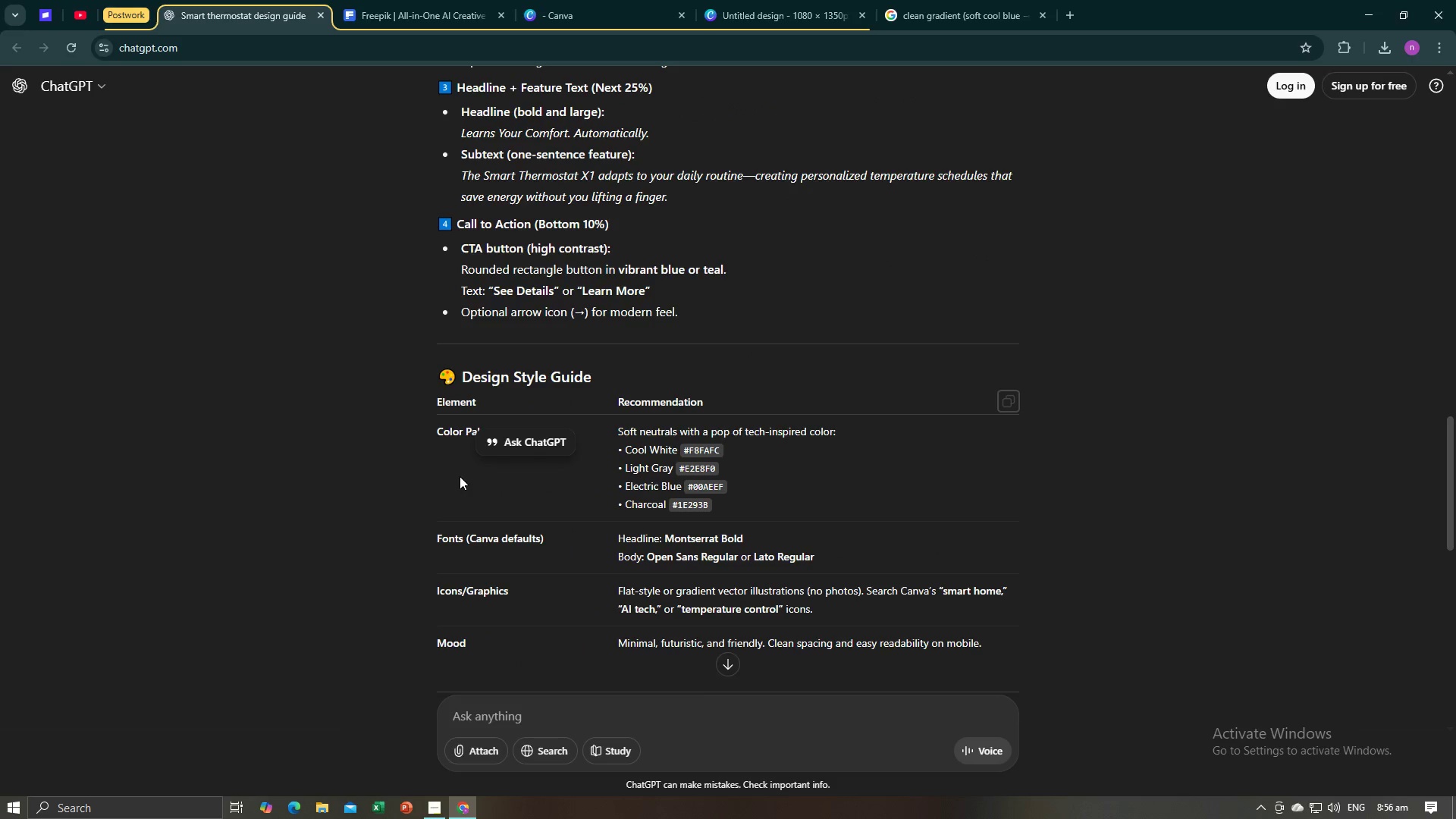 
key(Alt+AltLeft)
 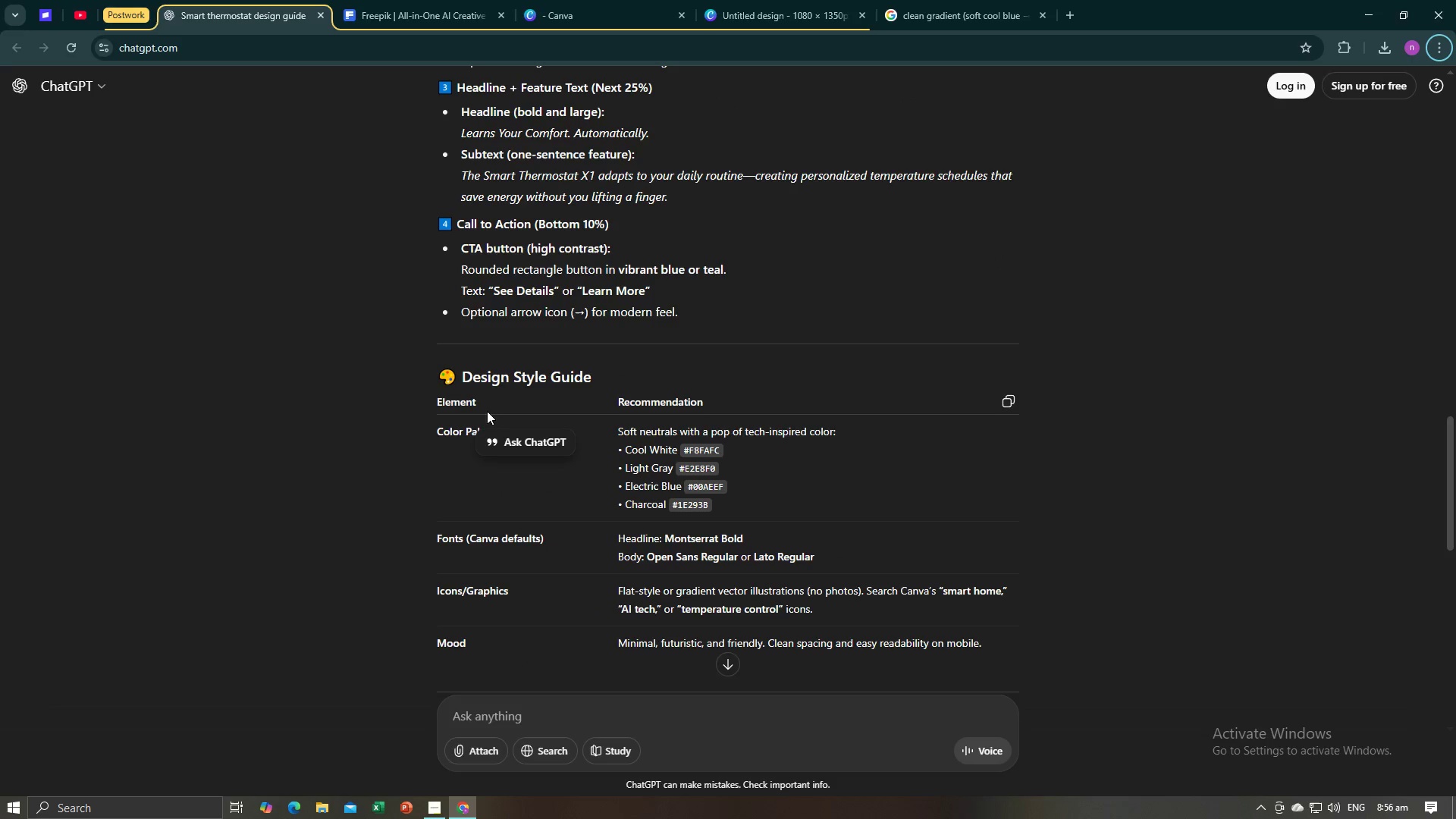 
key(Alt+AltLeft)
 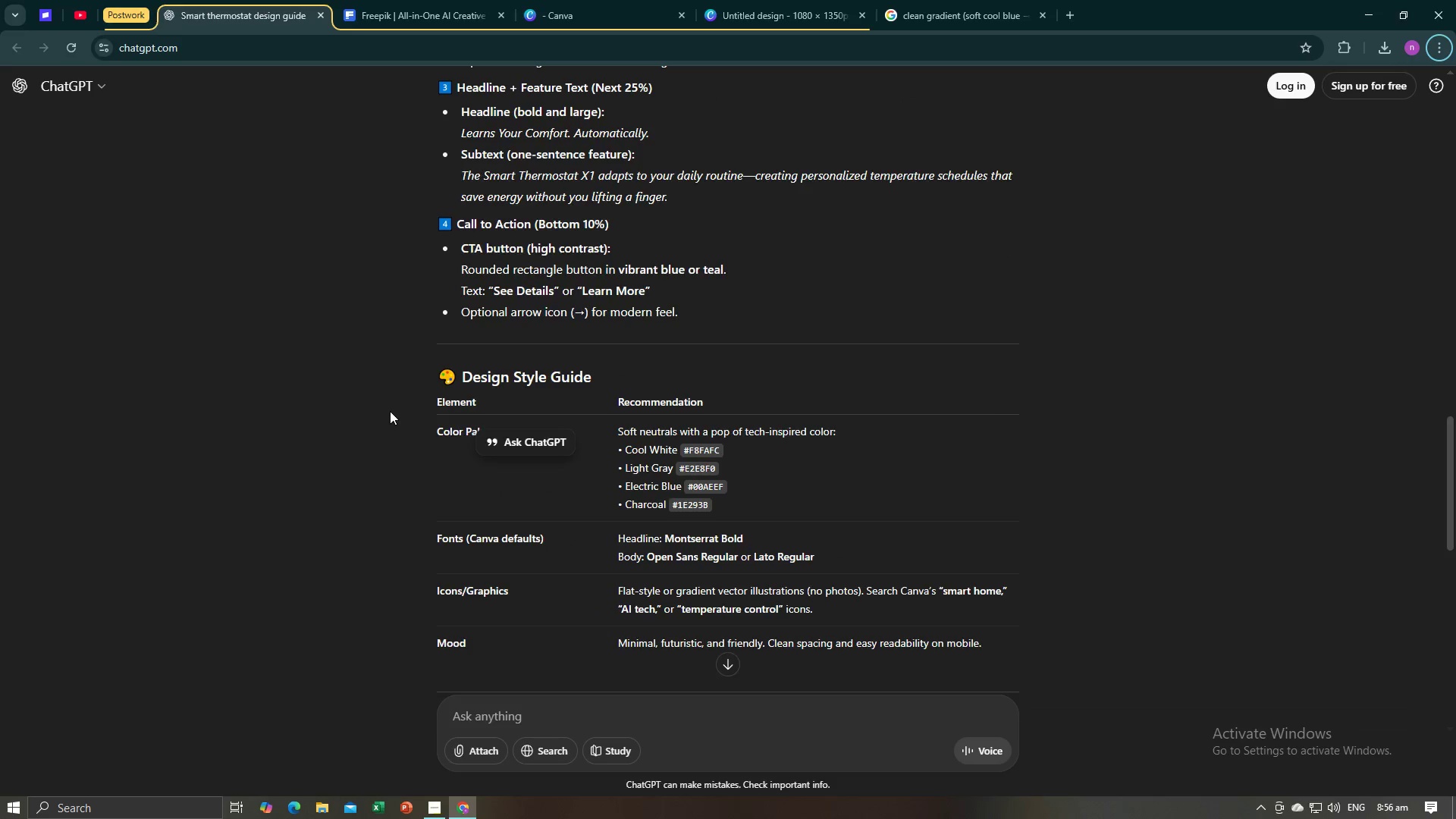 
key(Alt+Tab)